 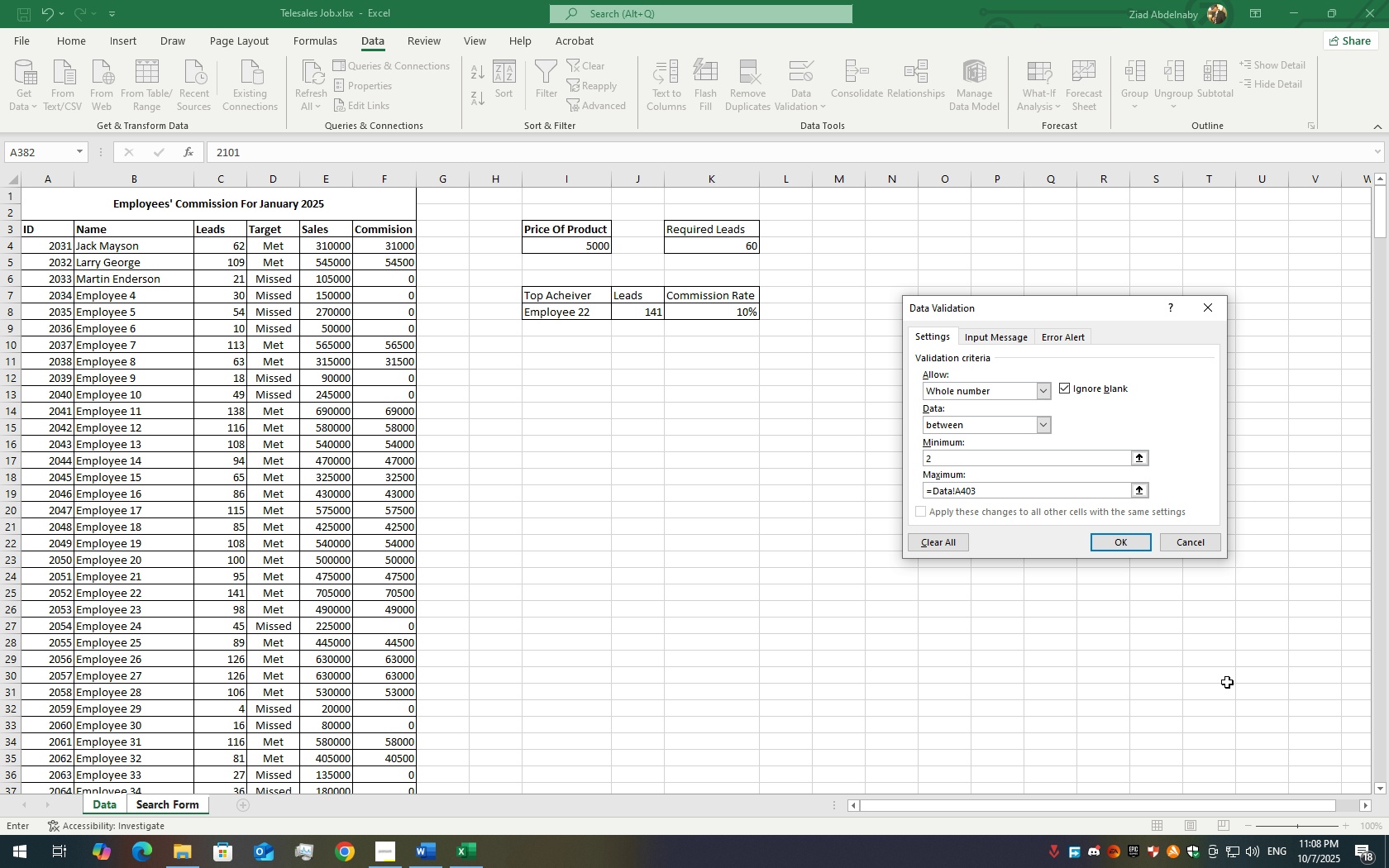 
key(Numpad0)
 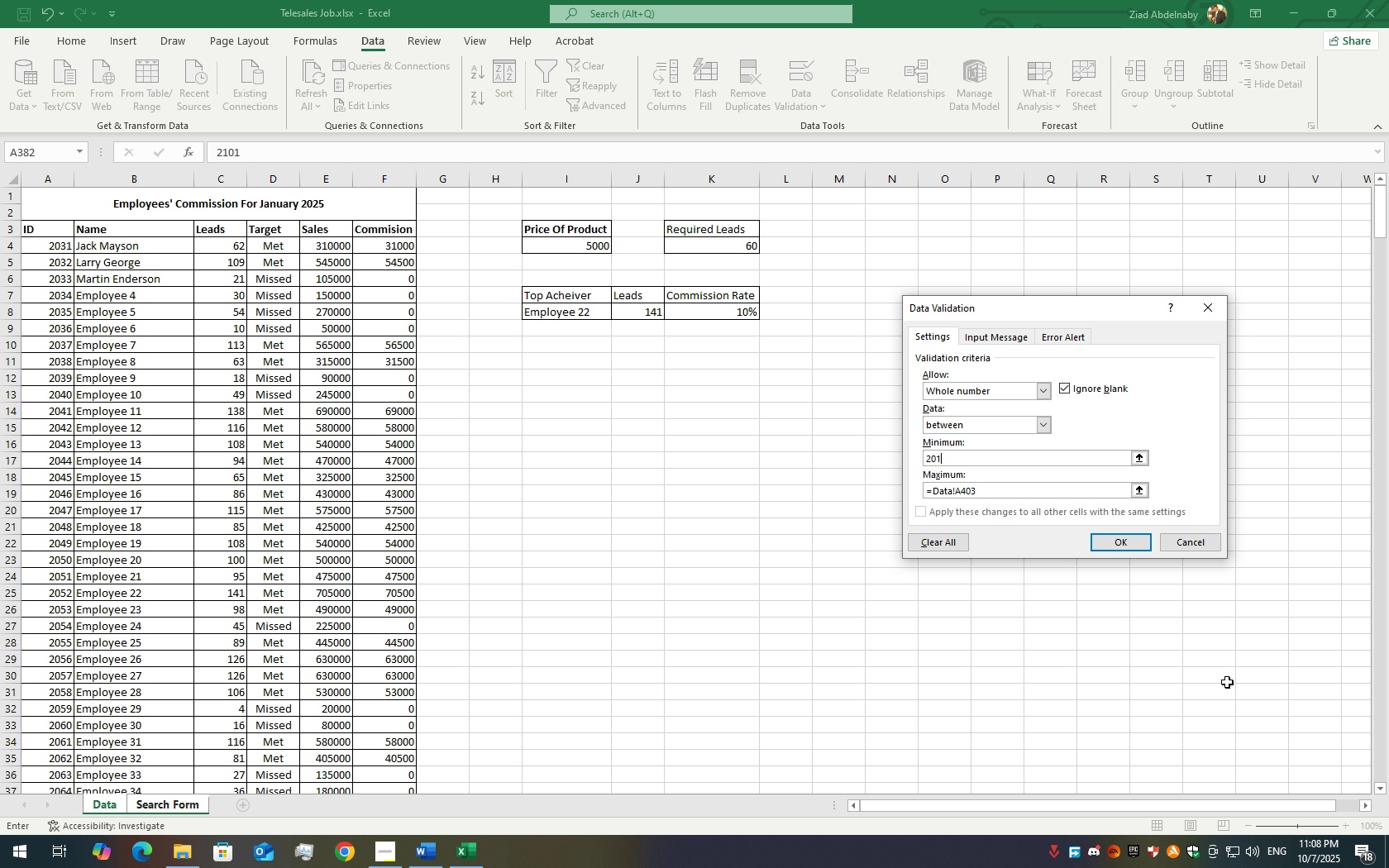 
key(Numpad1)
 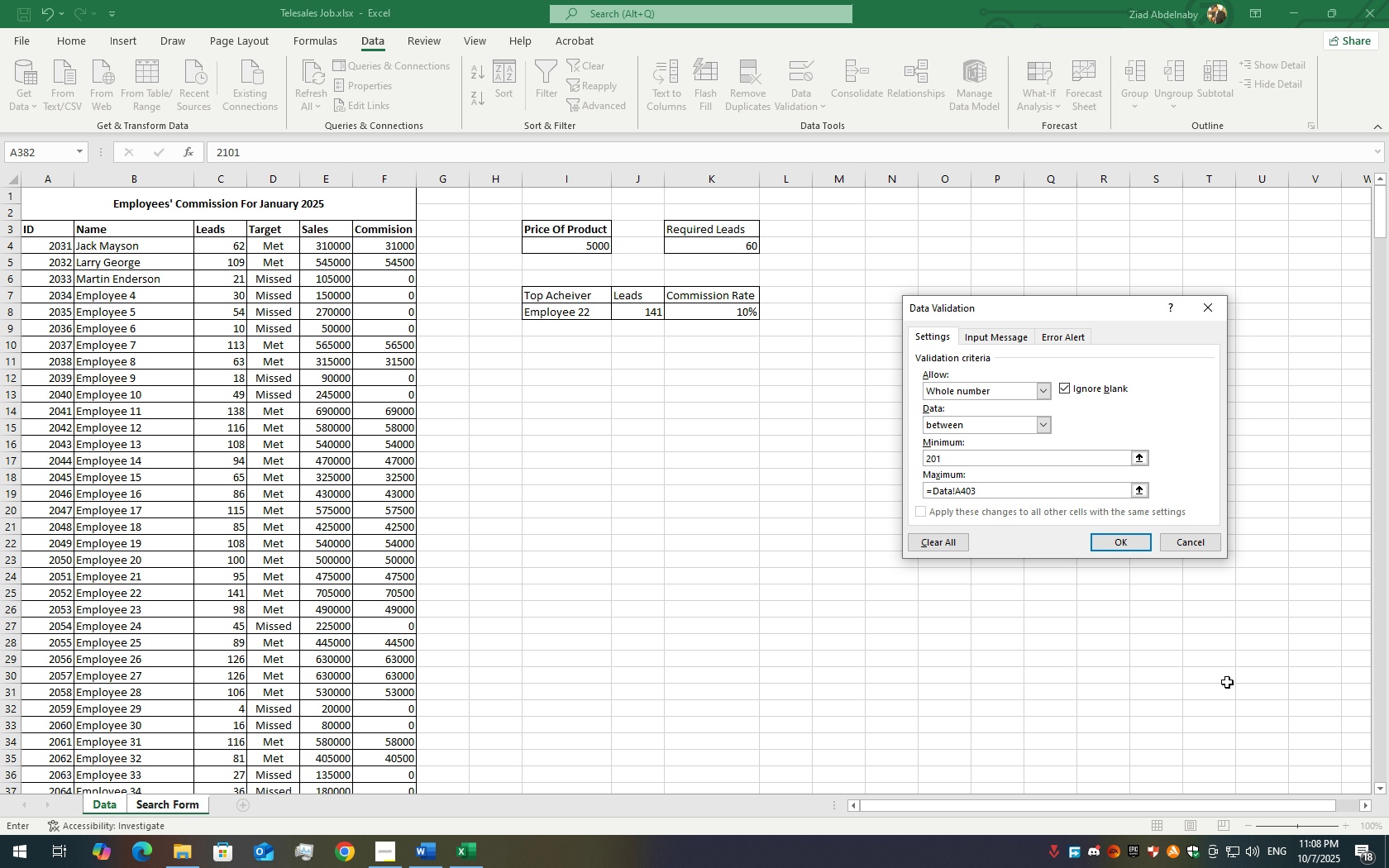 
key(Backspace)
 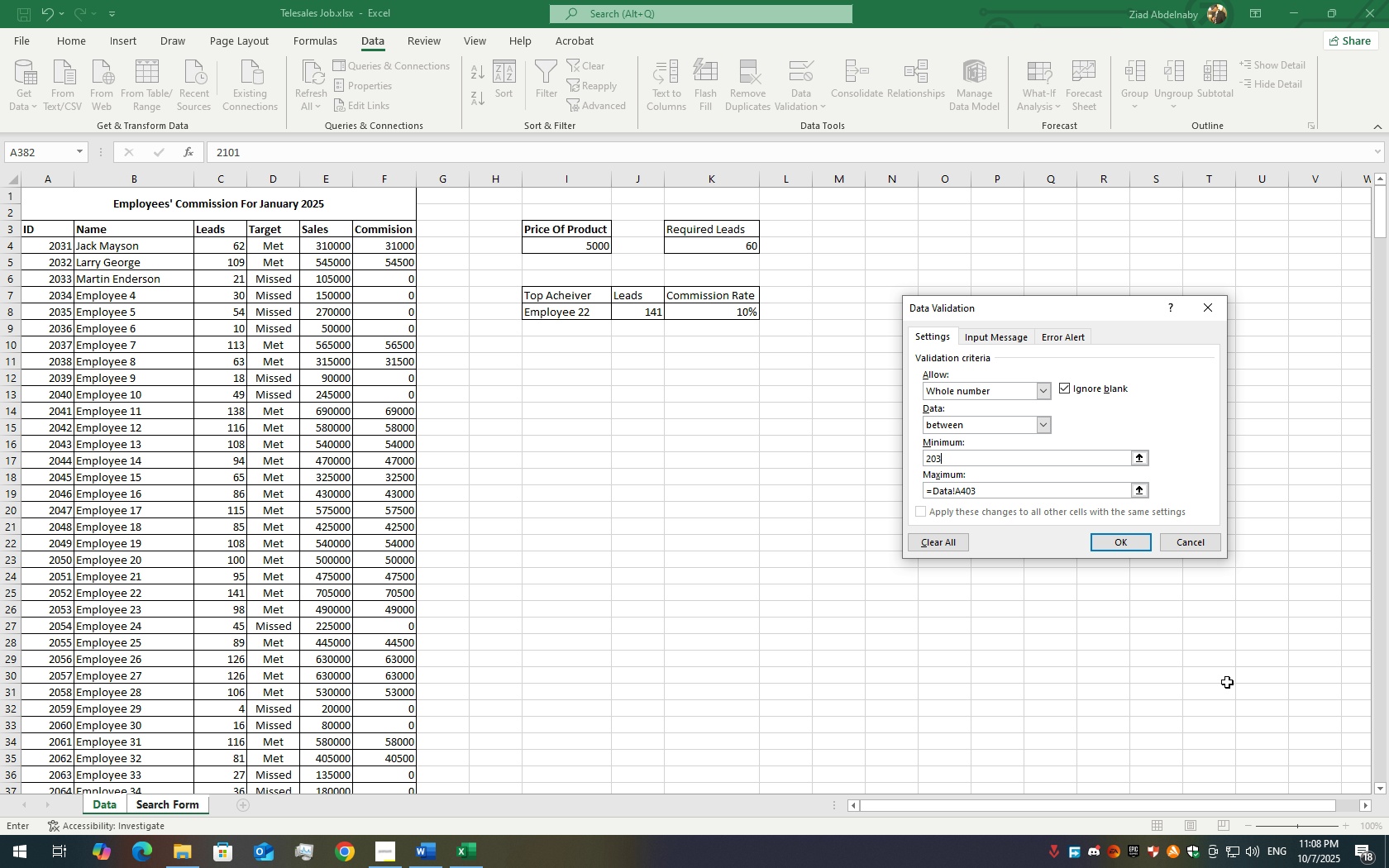 
key(Numpad3)
 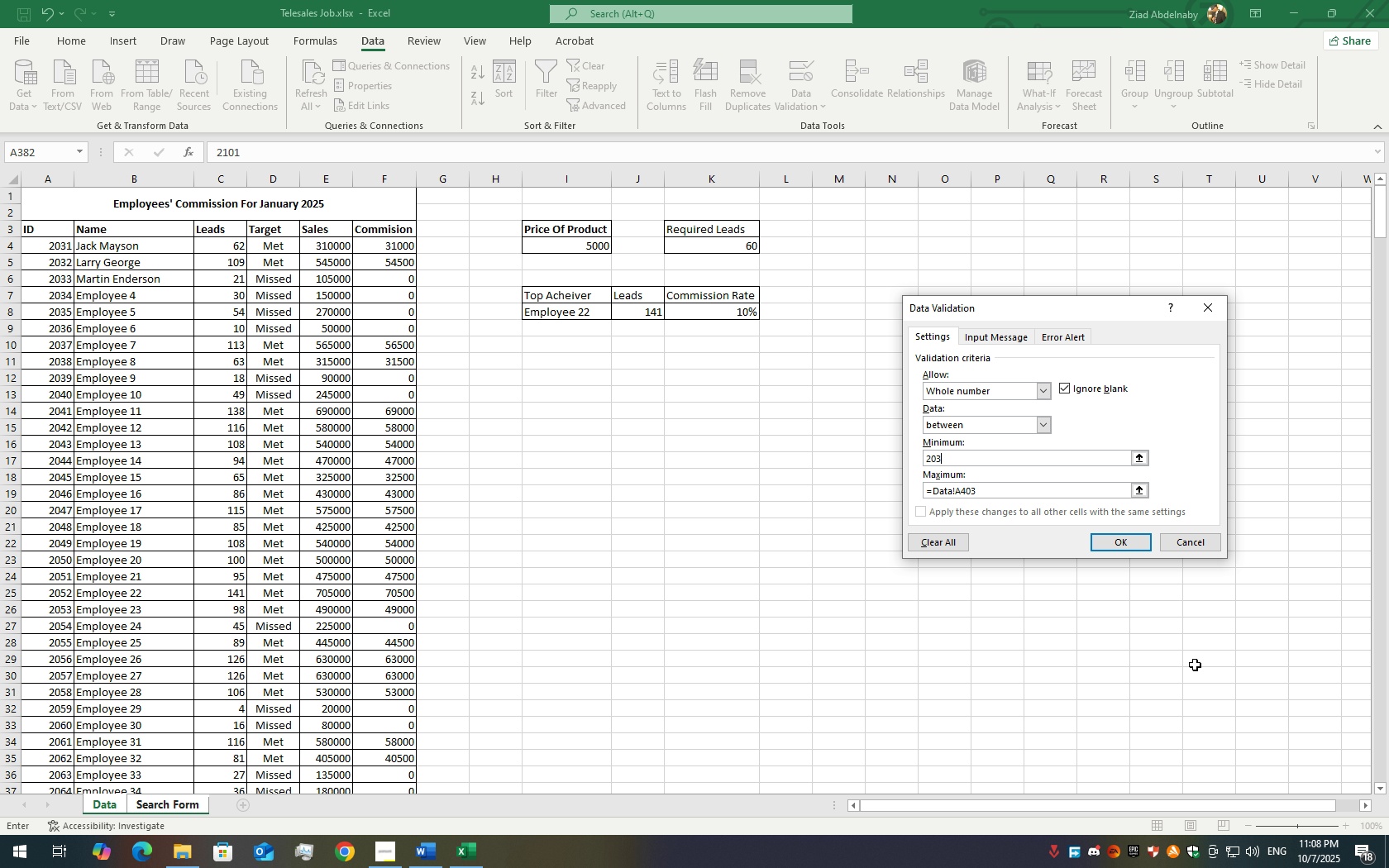 
key(Numpad1)
 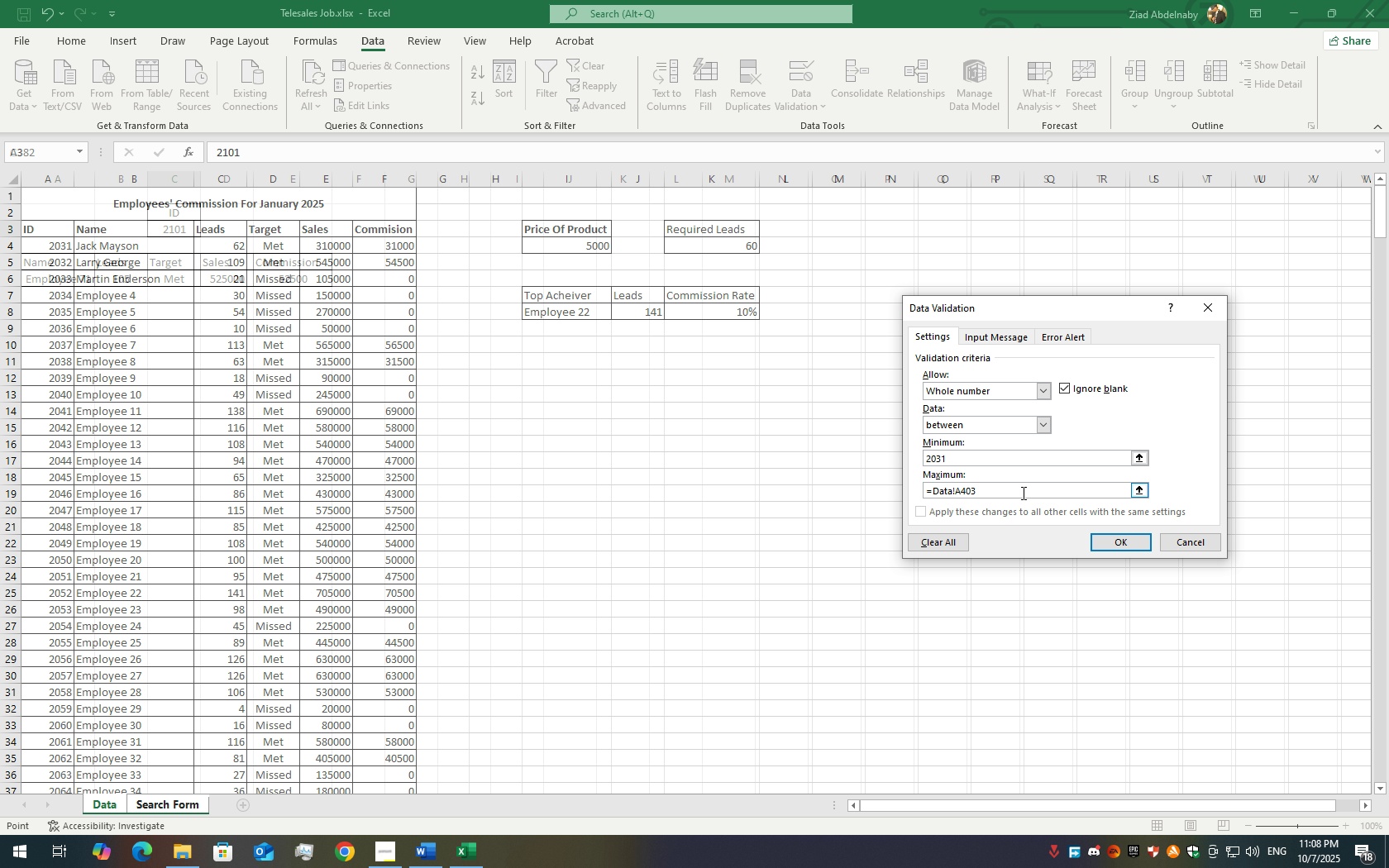 
double_click([1022, 493])
 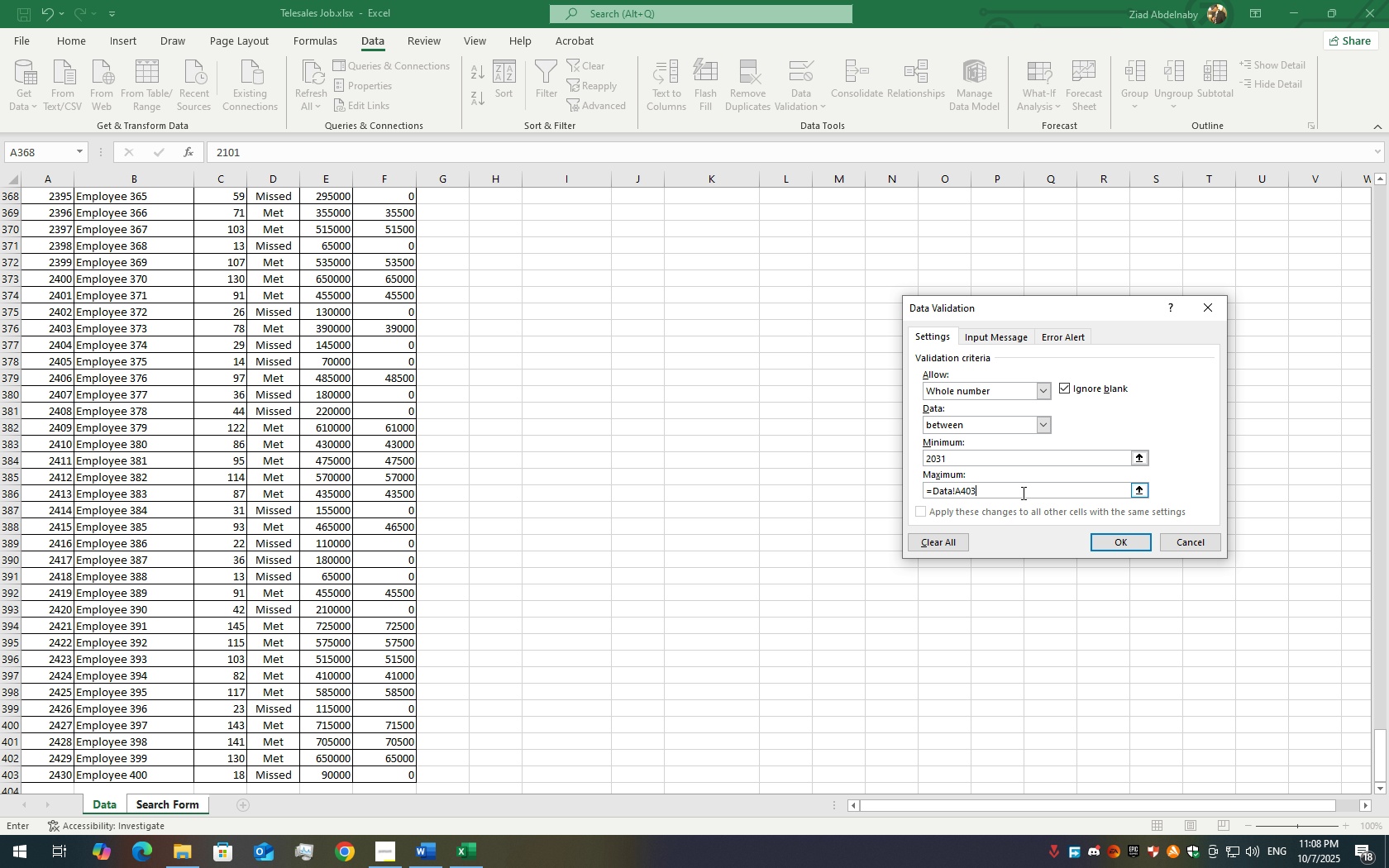 
triple_click([1022, 493])